 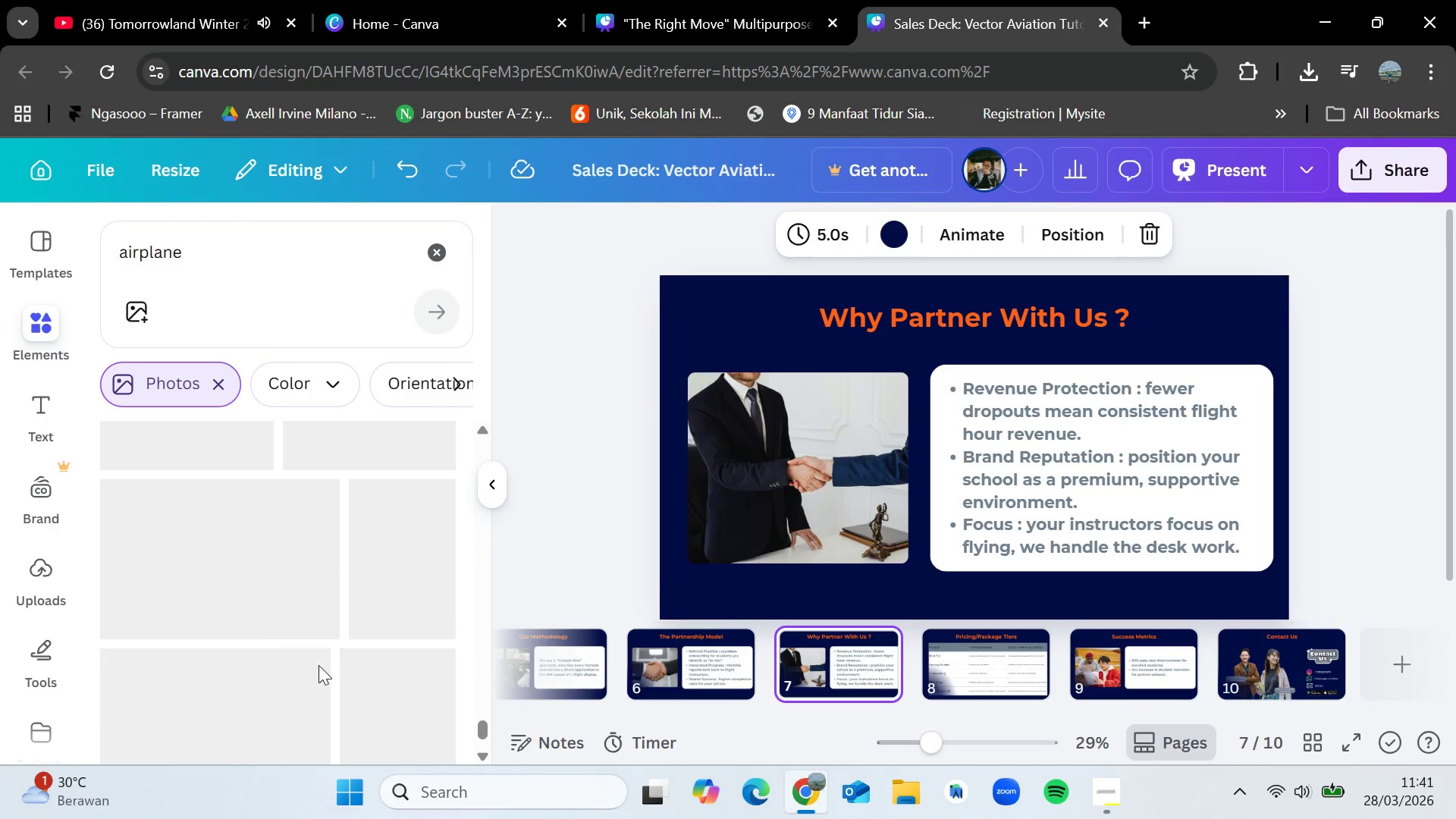 
scroll: coordinate [313, 659], scroll_direction: down, amount: 12.0
 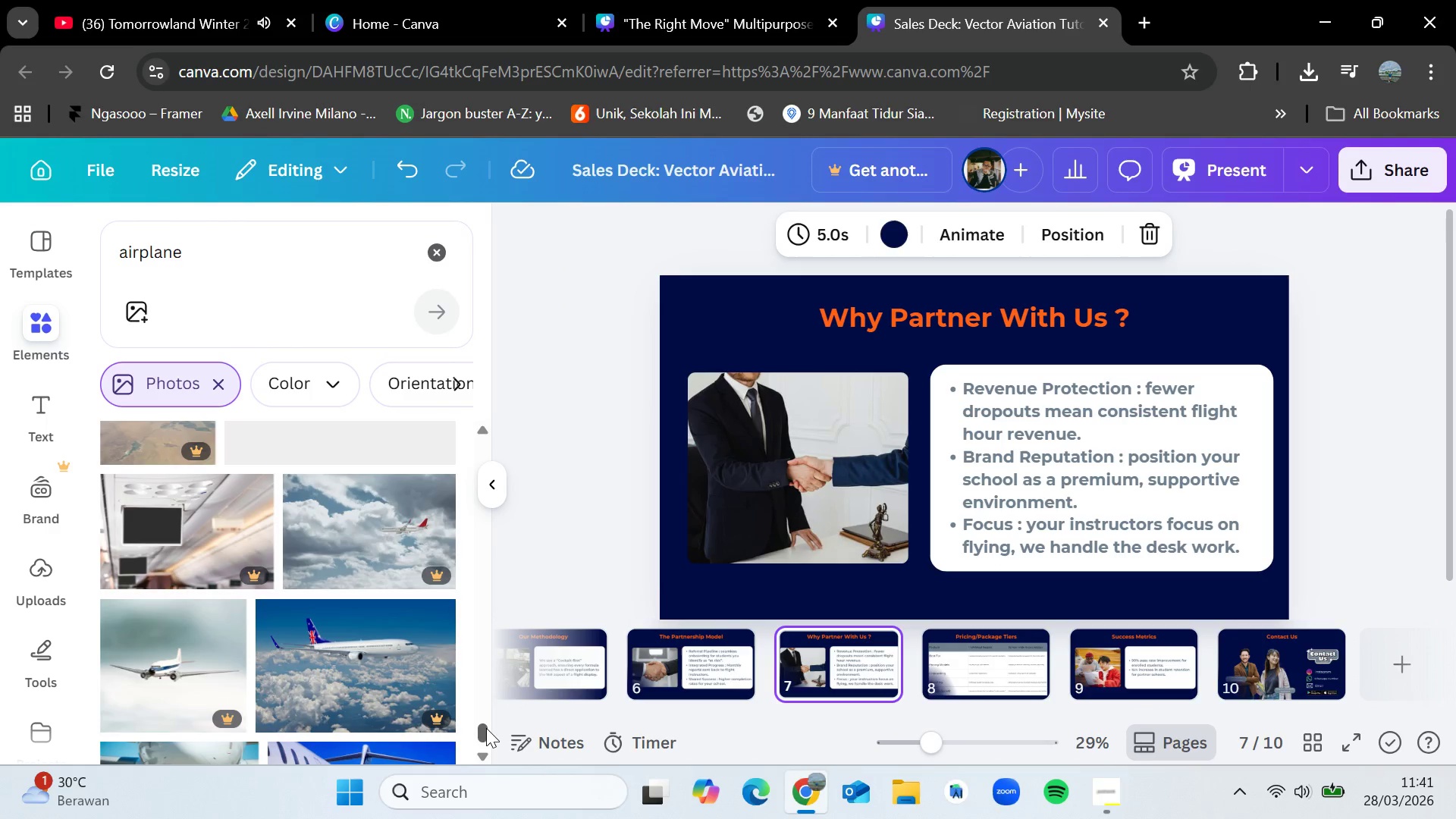 
left_click_drag(start_coordinate=[483, 729], to_coordinate=[482, 391])
 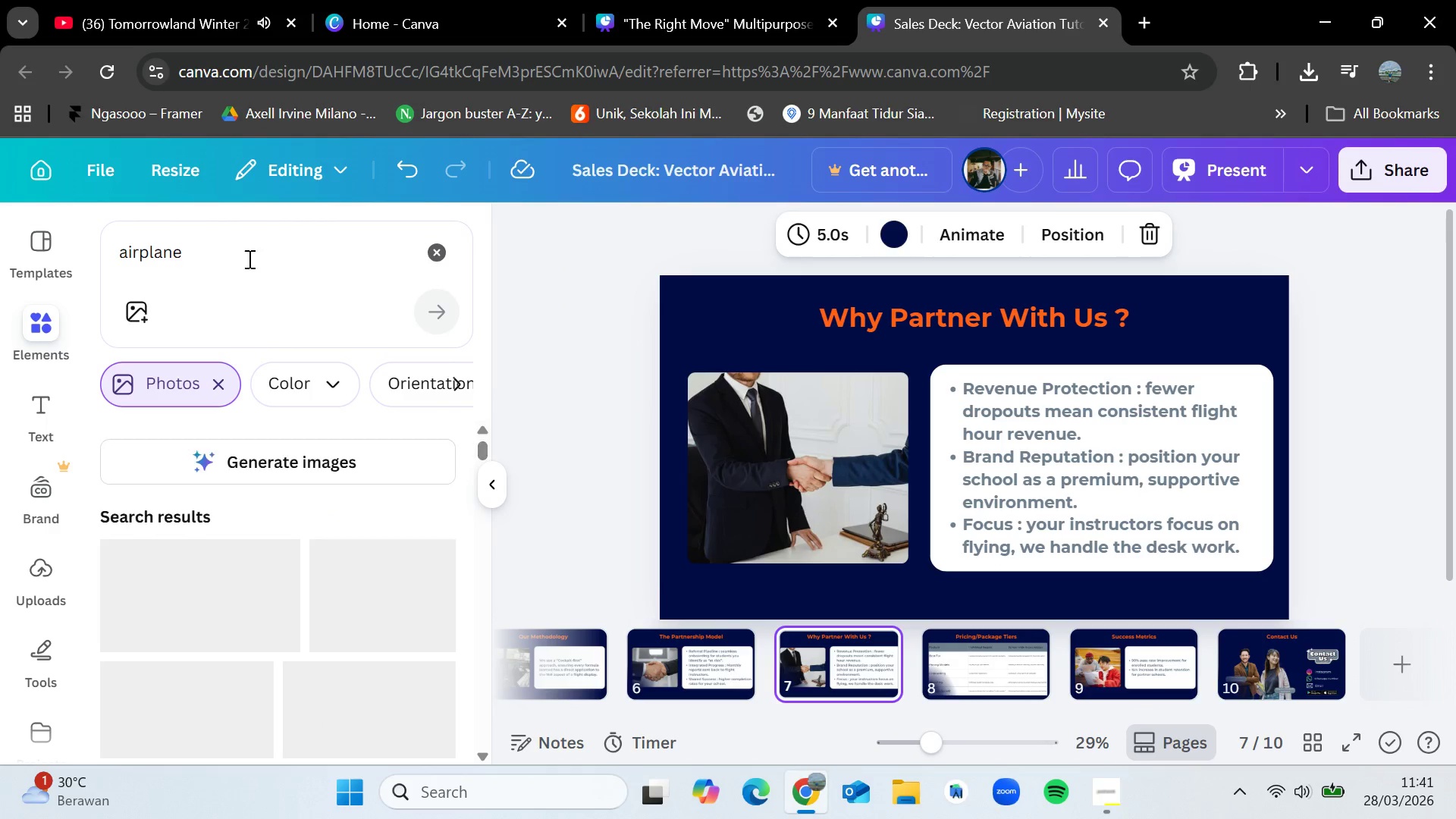 
left_click_drag(start_coordinate=[248, 259], to_coordinate=[149, 251])
 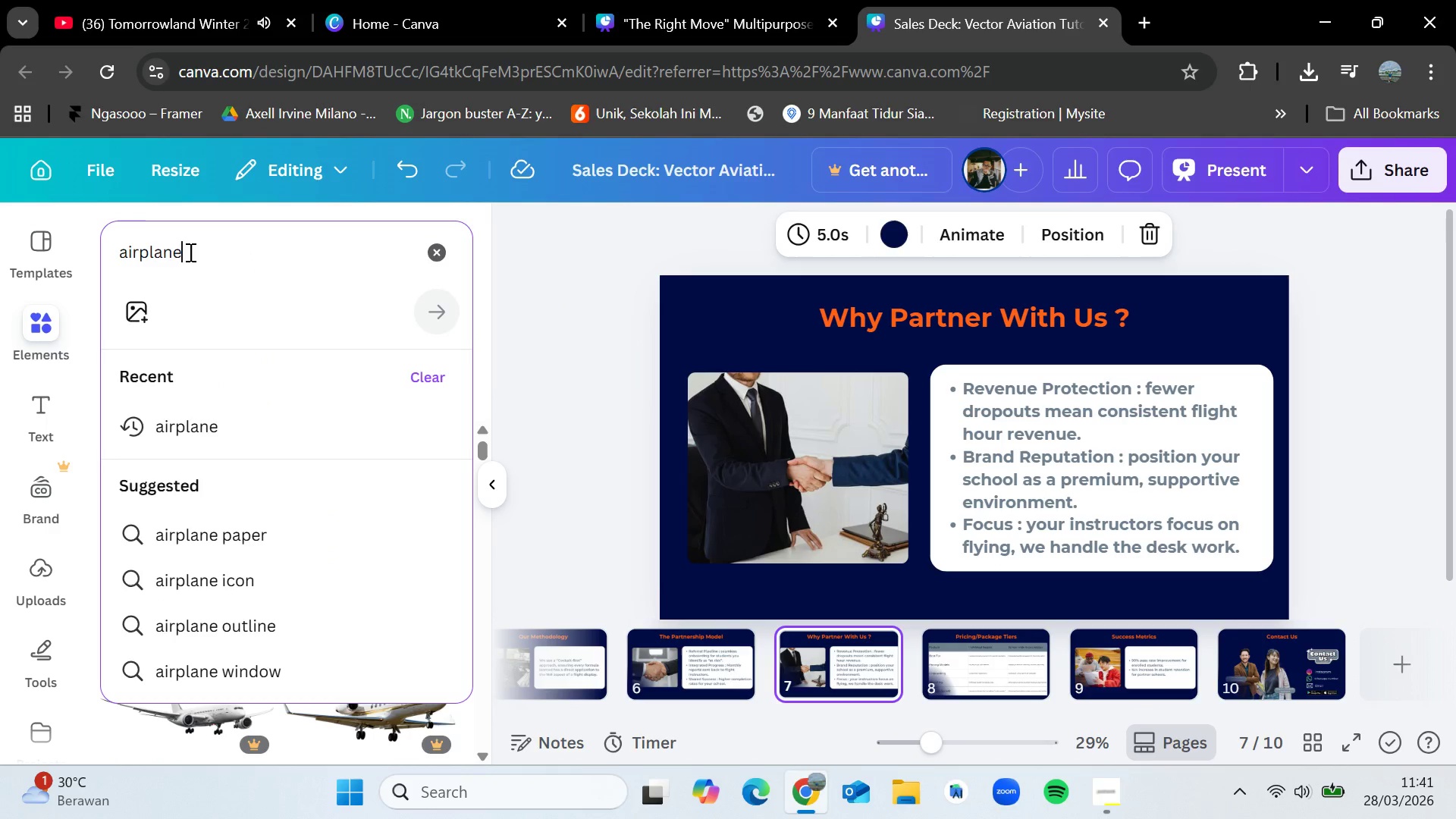 
left_click_drag(start_coordinate=[206, 256], to_coordinate=[118, 243])
 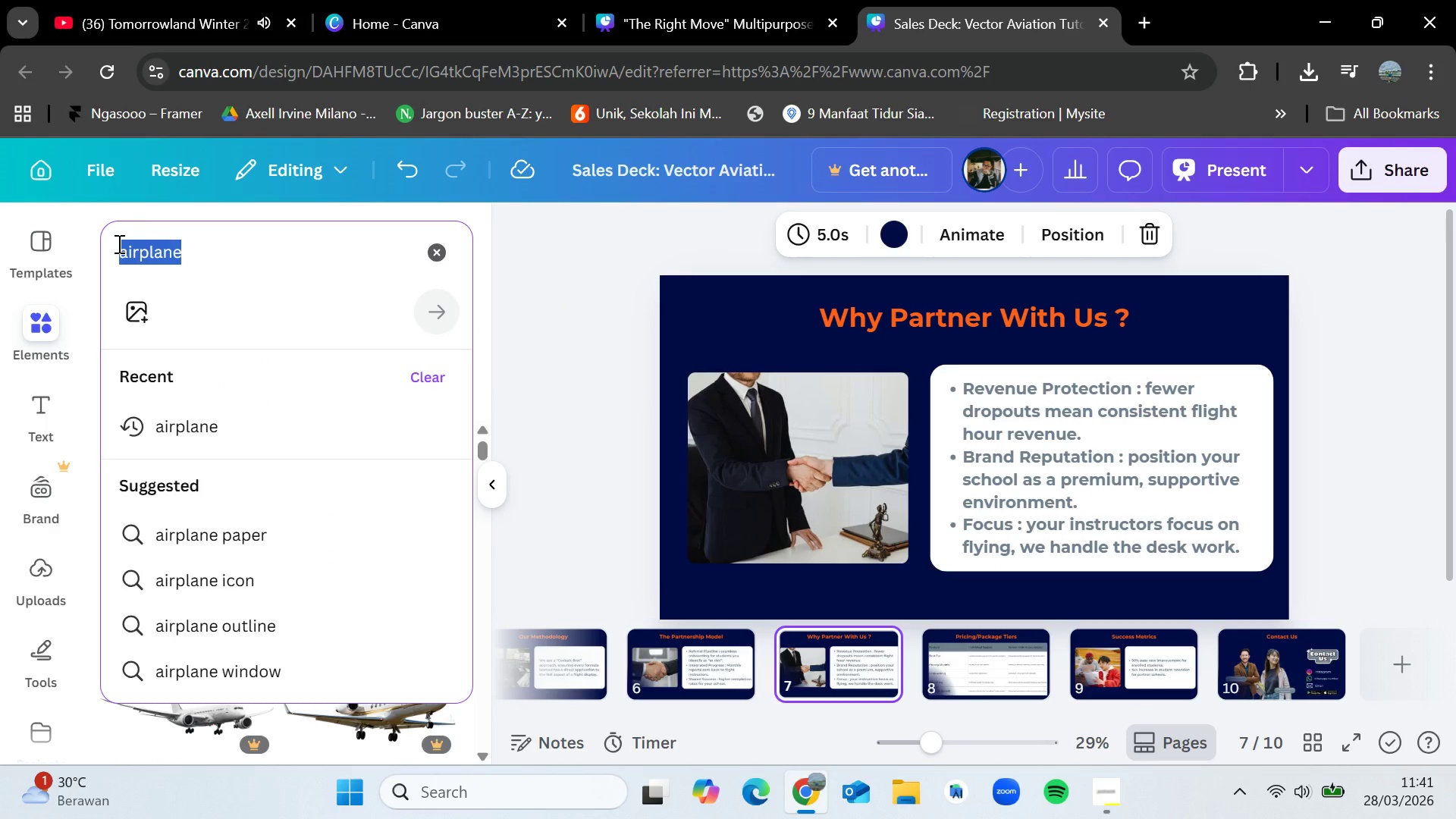 
key(Backspace)
type(pilot st)
 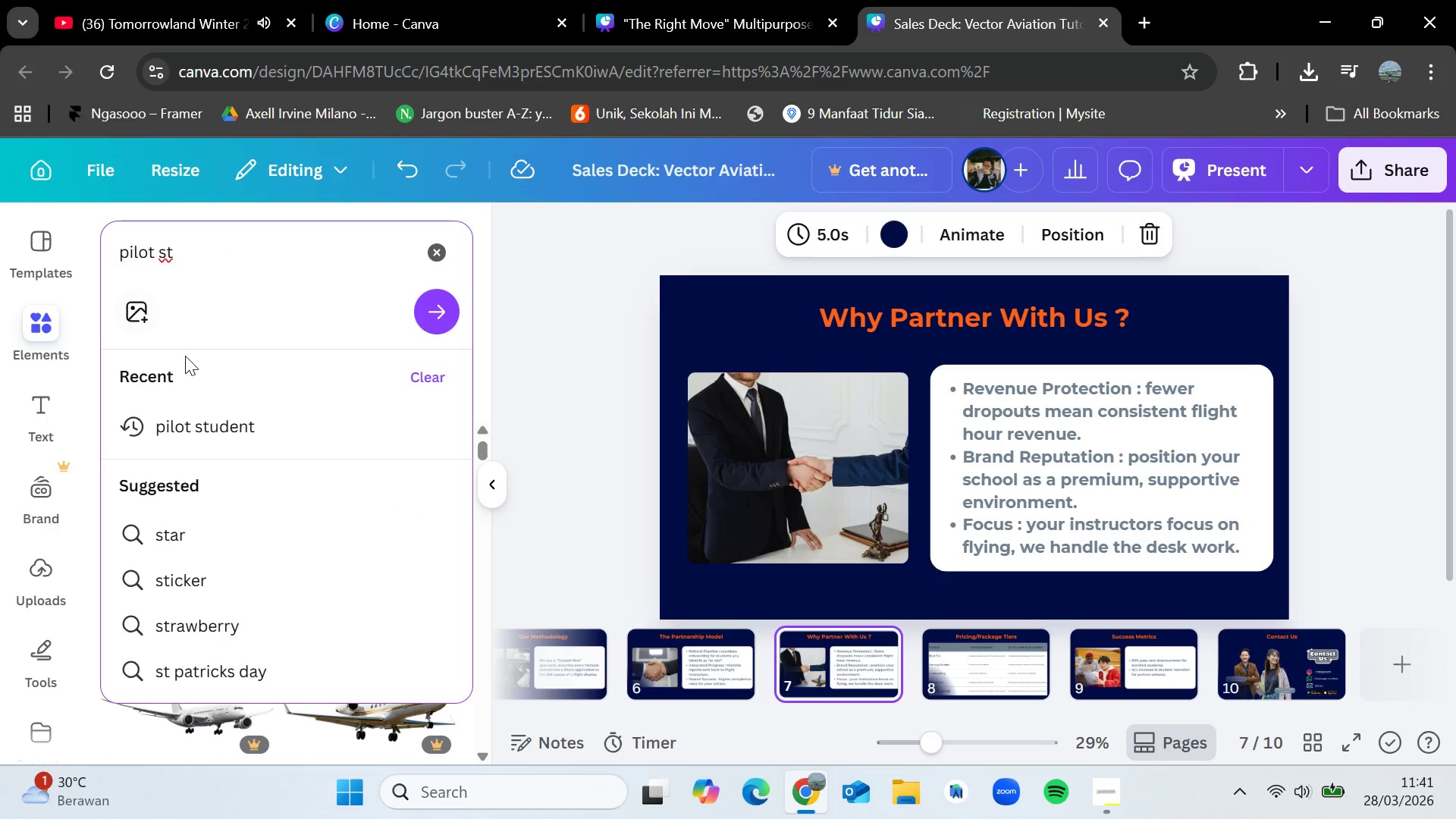 
left_click([237, 438])
 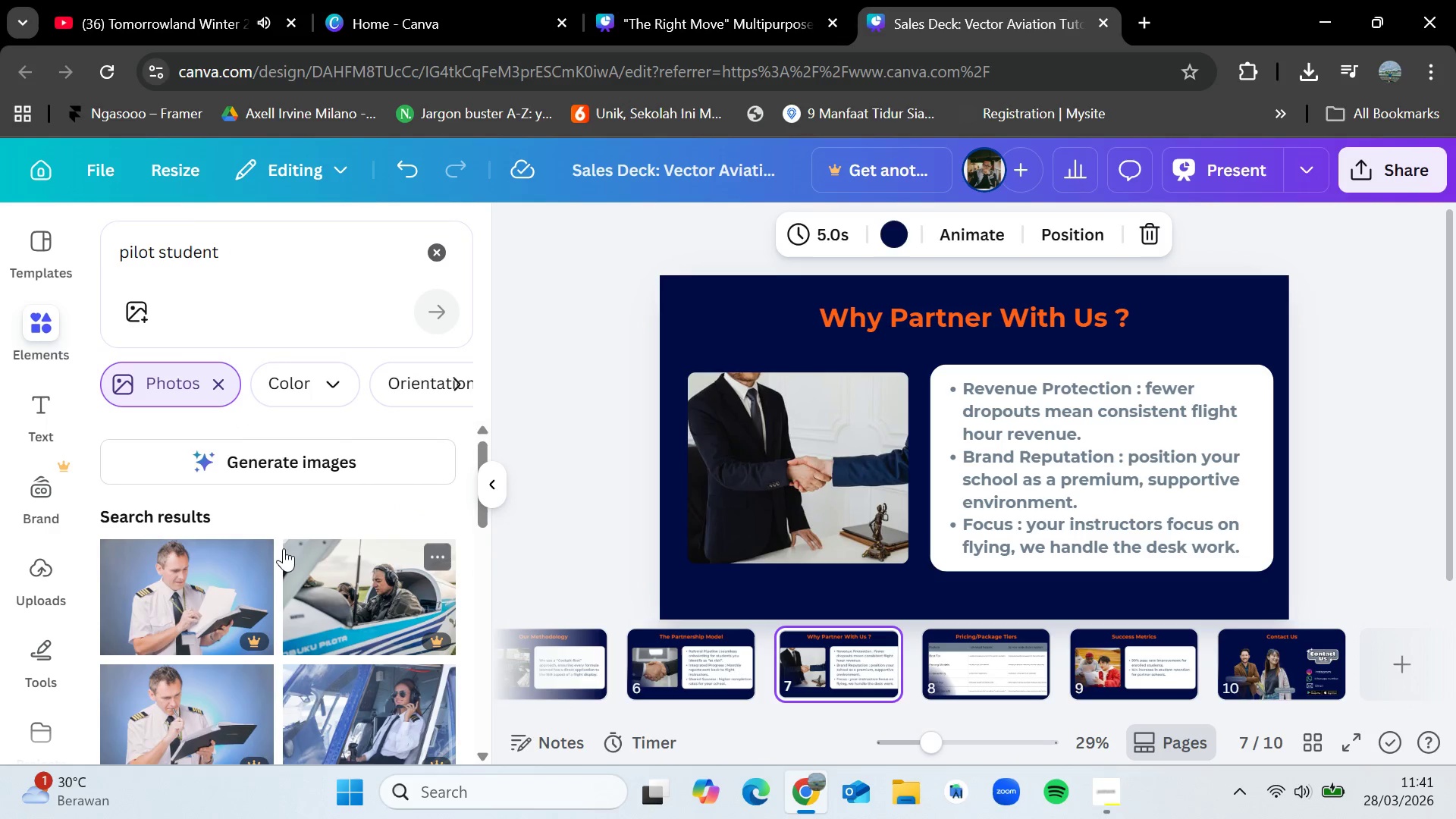 
scroll: coordinate [284, 548], scroll_direction: down, amount: 9.0
 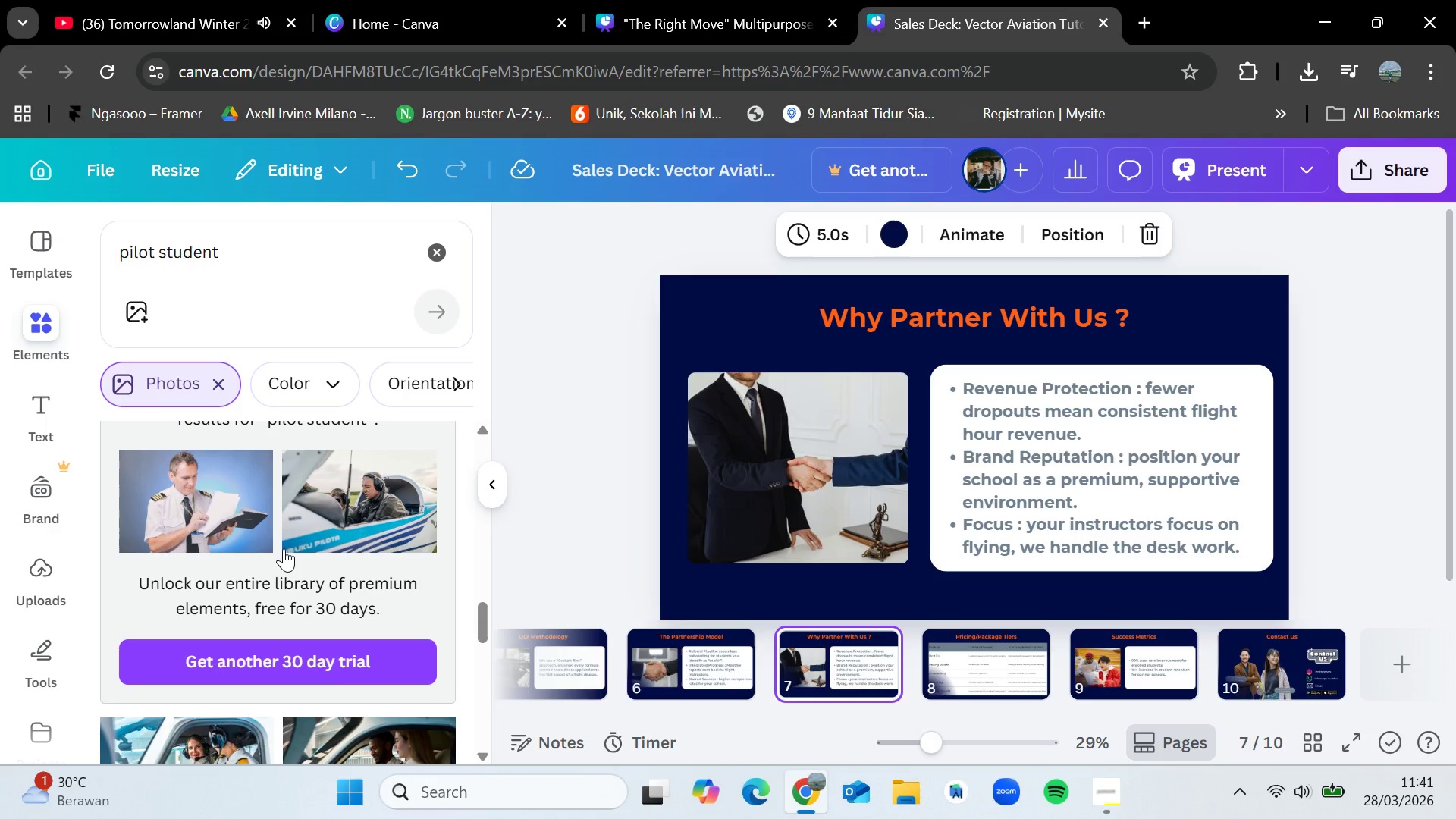 
scroll: coordinate [284, 548], scroll_direction: down, amount: 5.0
 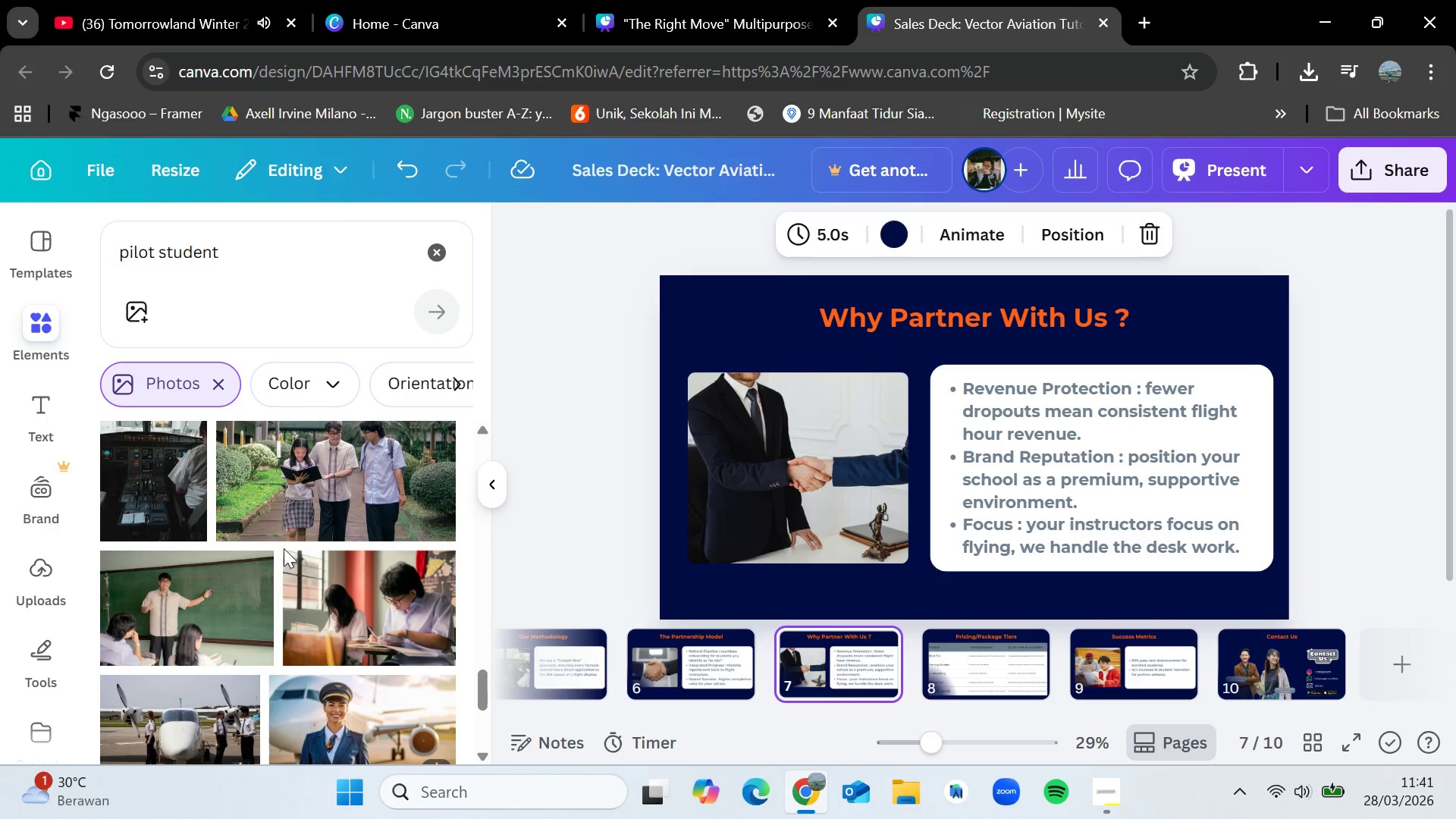 
wait(14.88)
 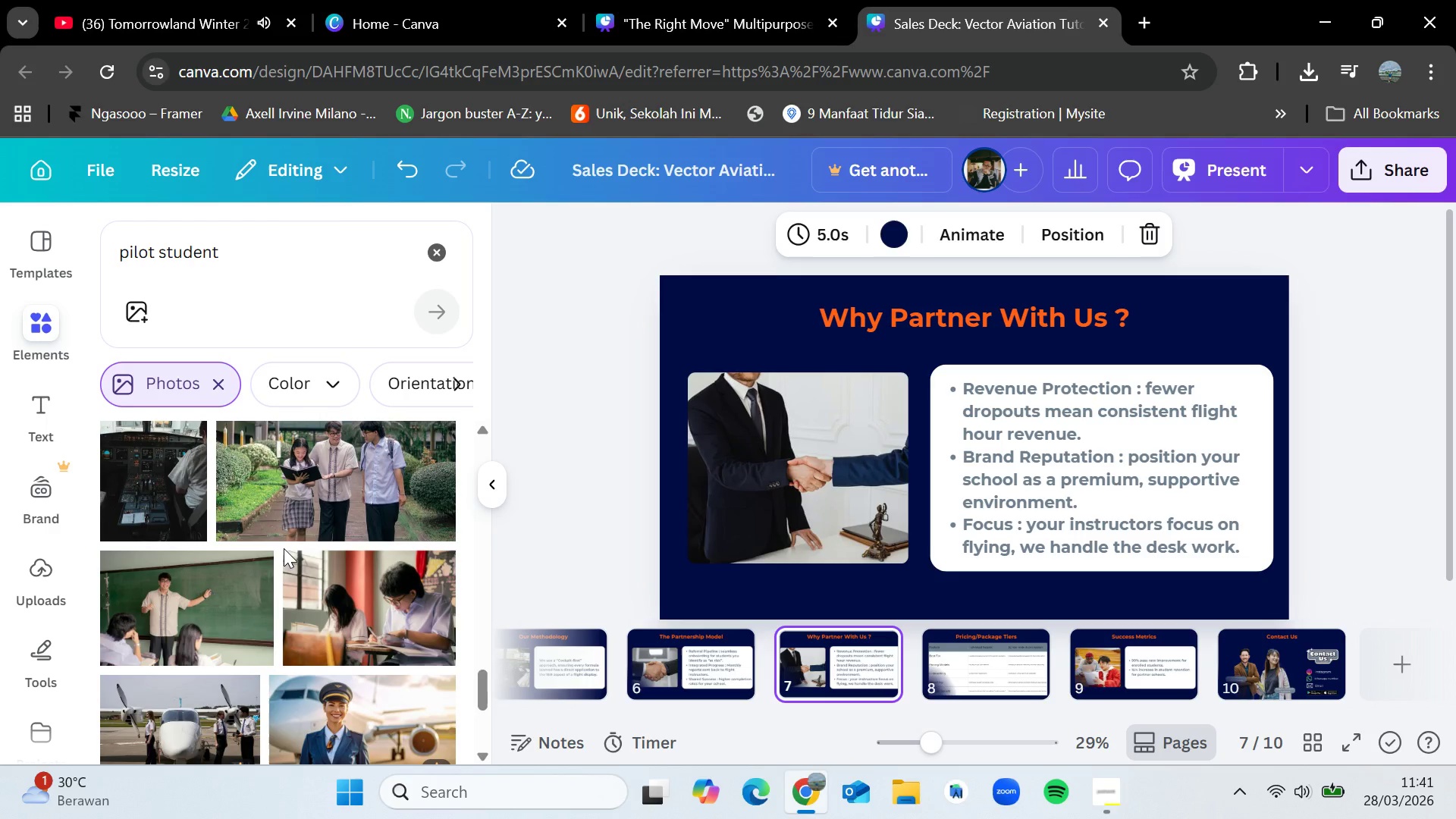 
scroll: coordinate [284, 548], scroll_direction: down, amount: 1.0
 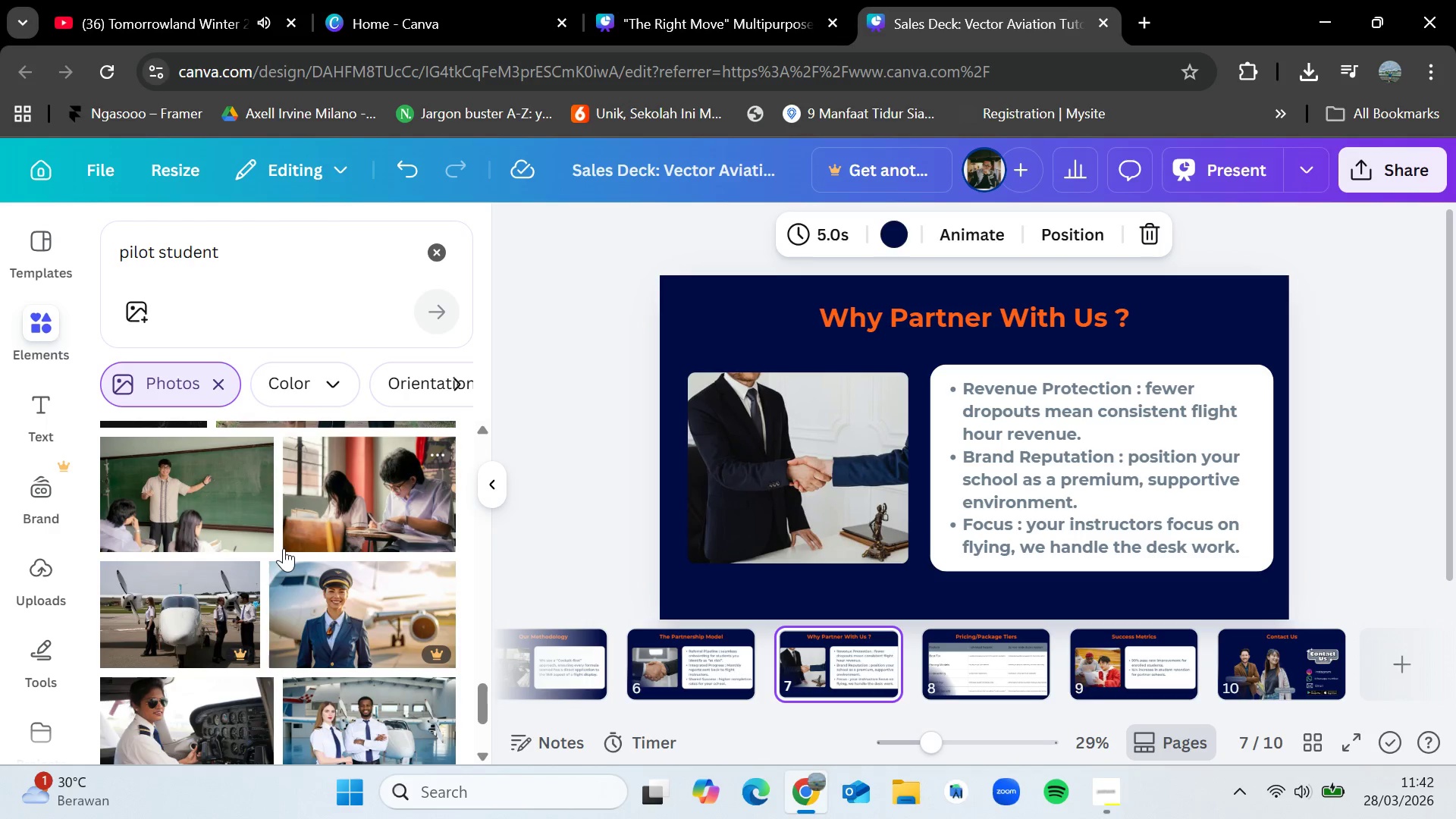 
wait(8.94)
 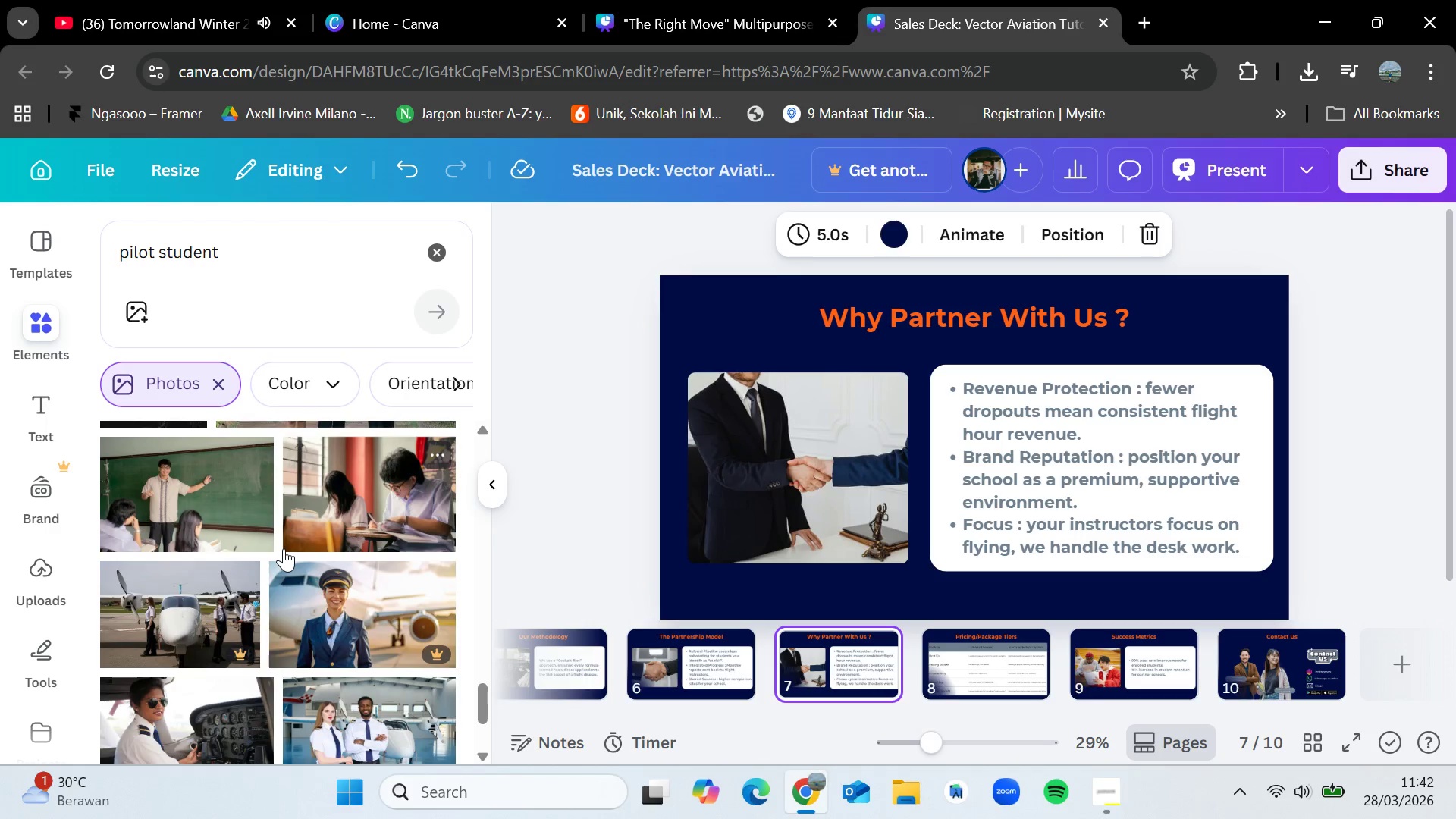 
scroll: coordinate [278, 560], scroll_direction: down, amount: 12.0
 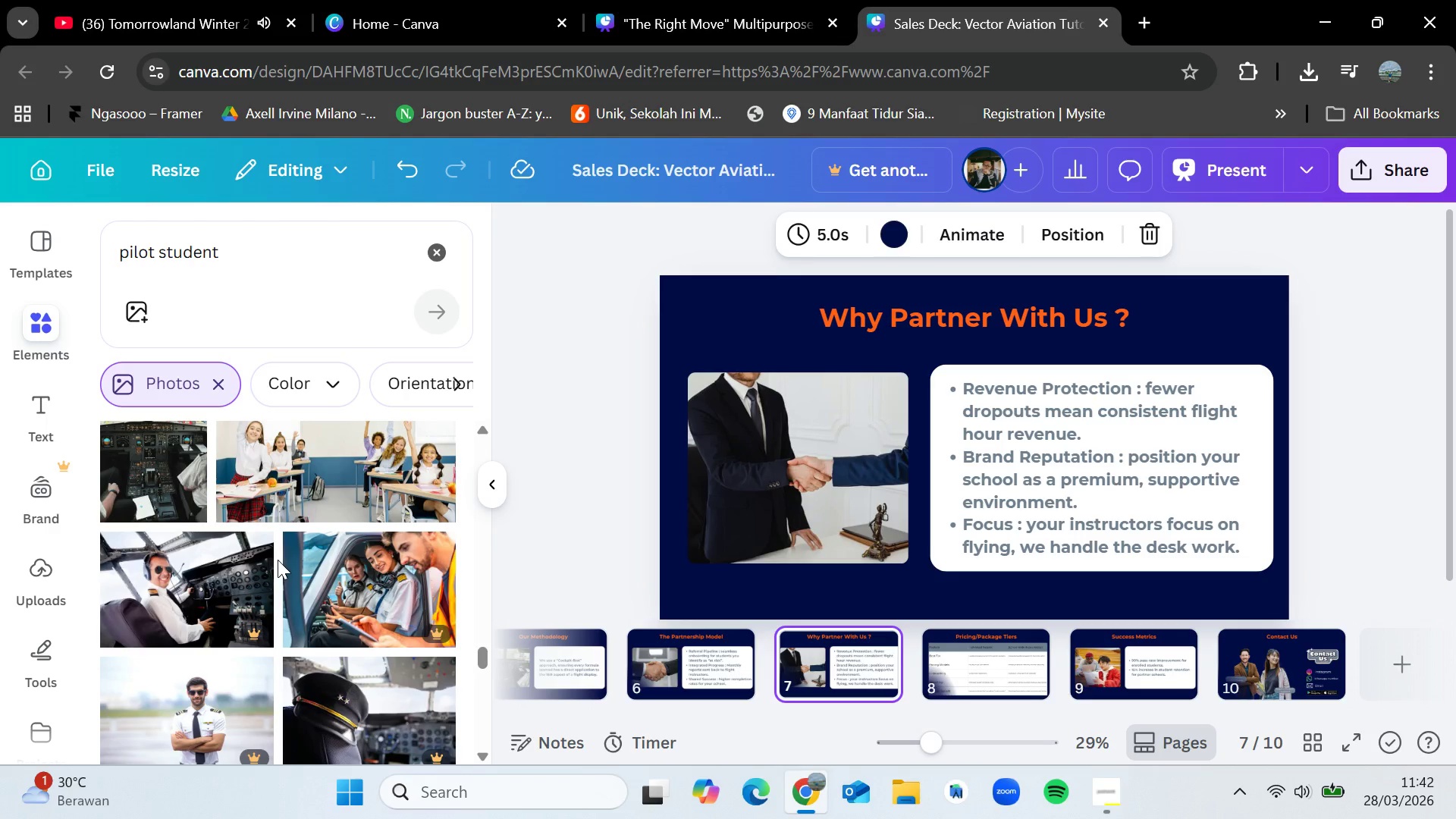 
scroll: coordinate [346, 563], scroll_direction: down, amount: 9.0
 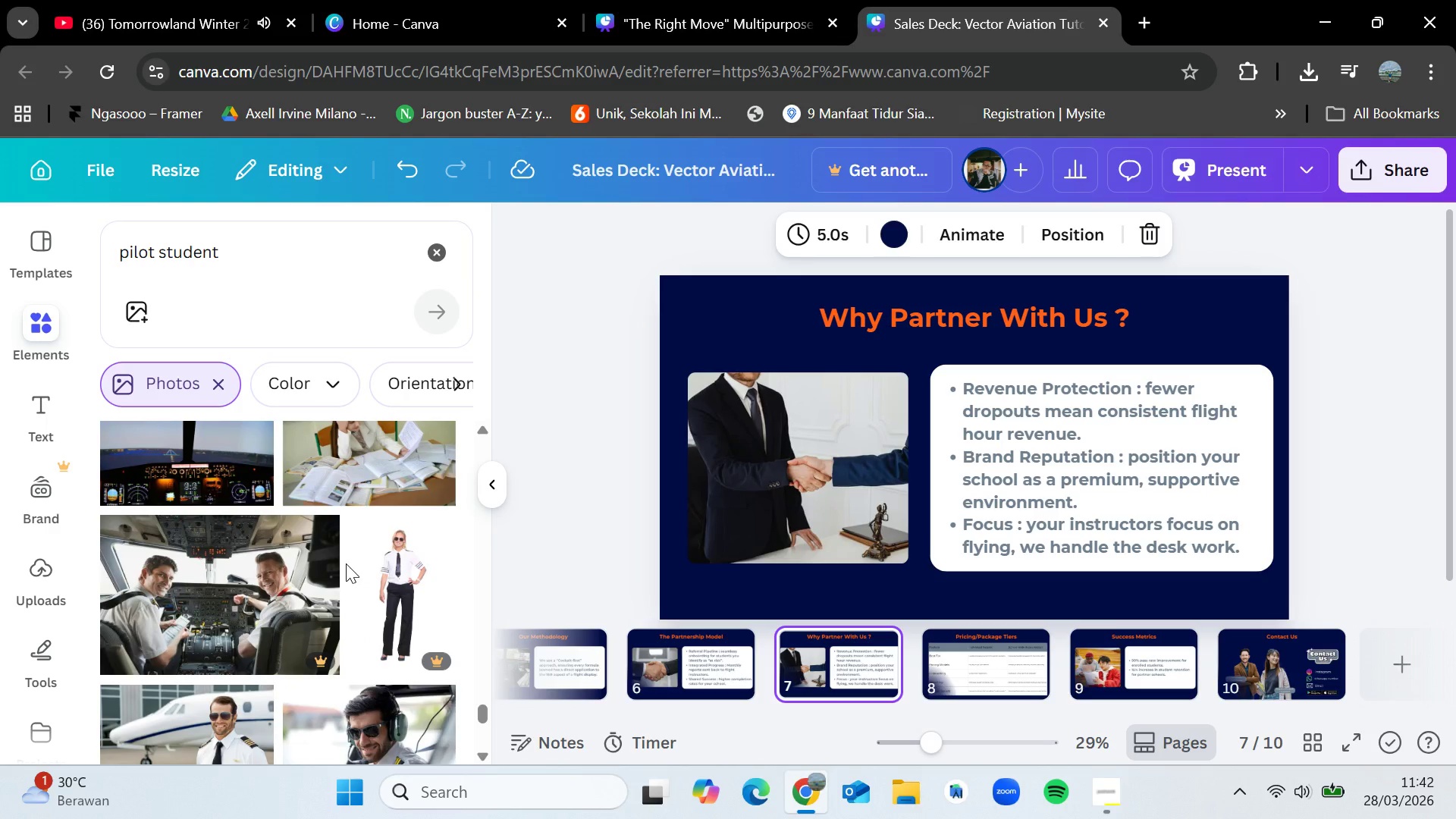 
scroll: coordinate [346, 563], scroll_direction: down, amount: 4.0
 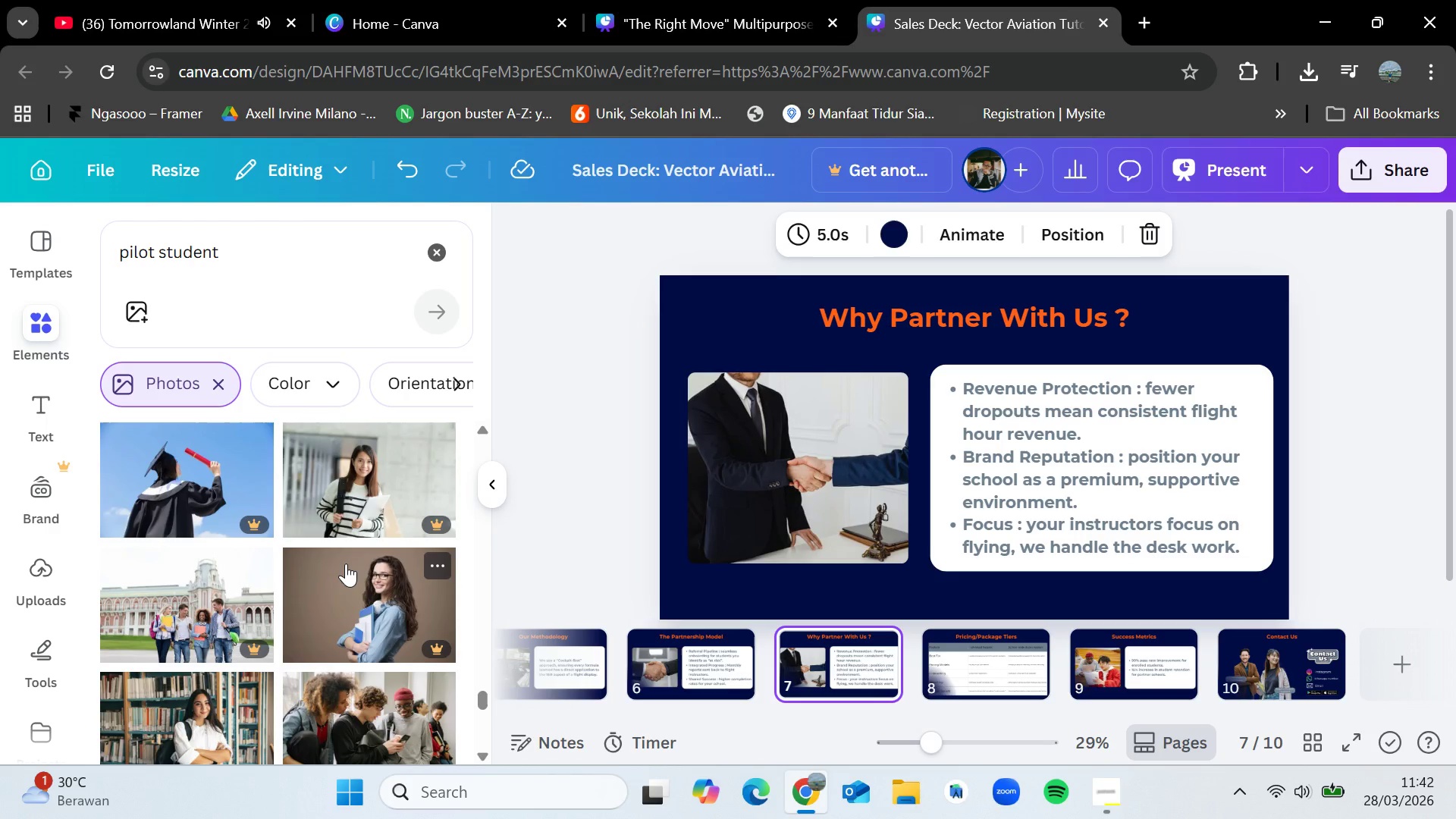 
wait(5.11)
 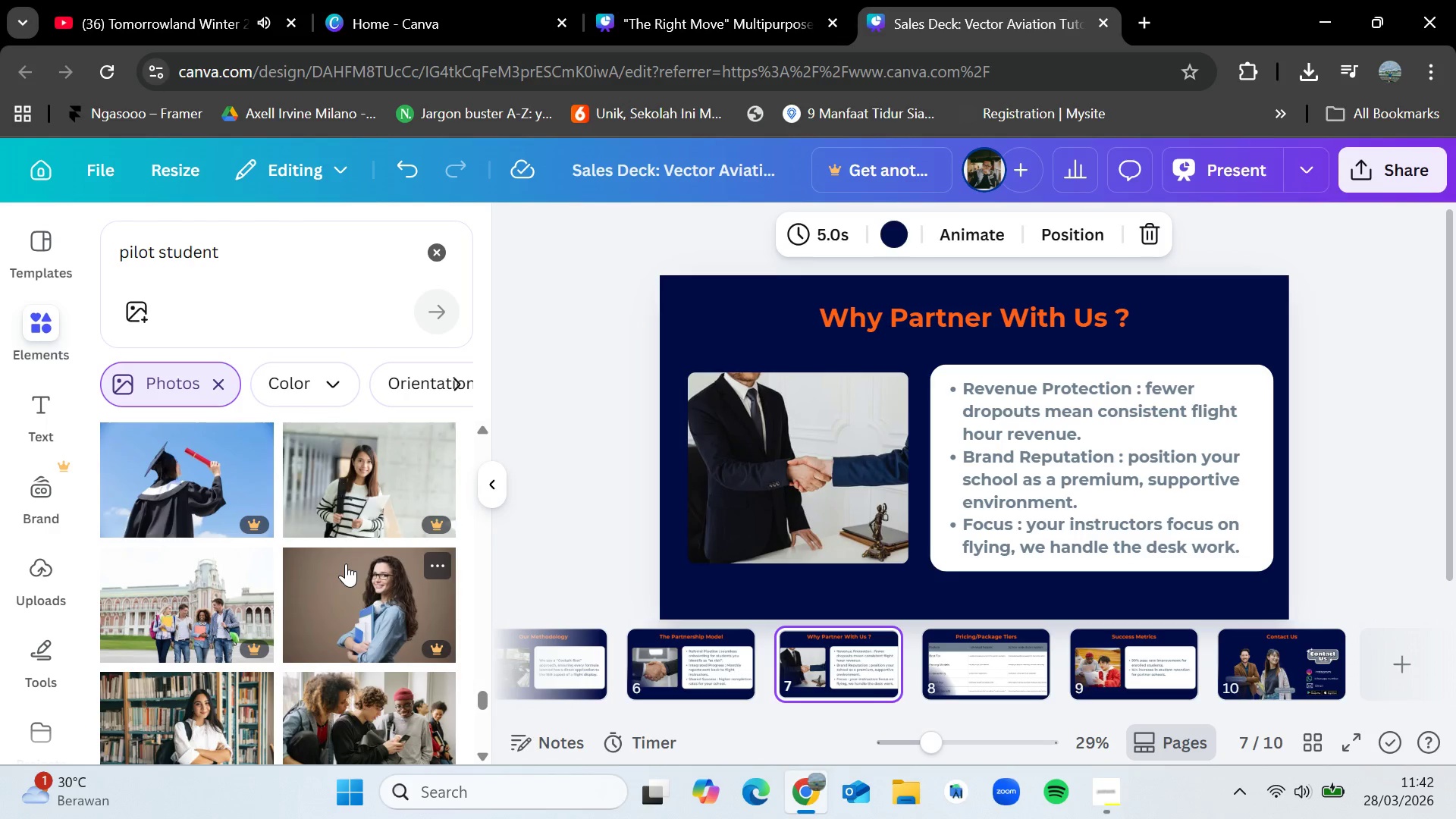 
scroll: coordinate [346, 563], scroll_direction: down, amount: 9.0
 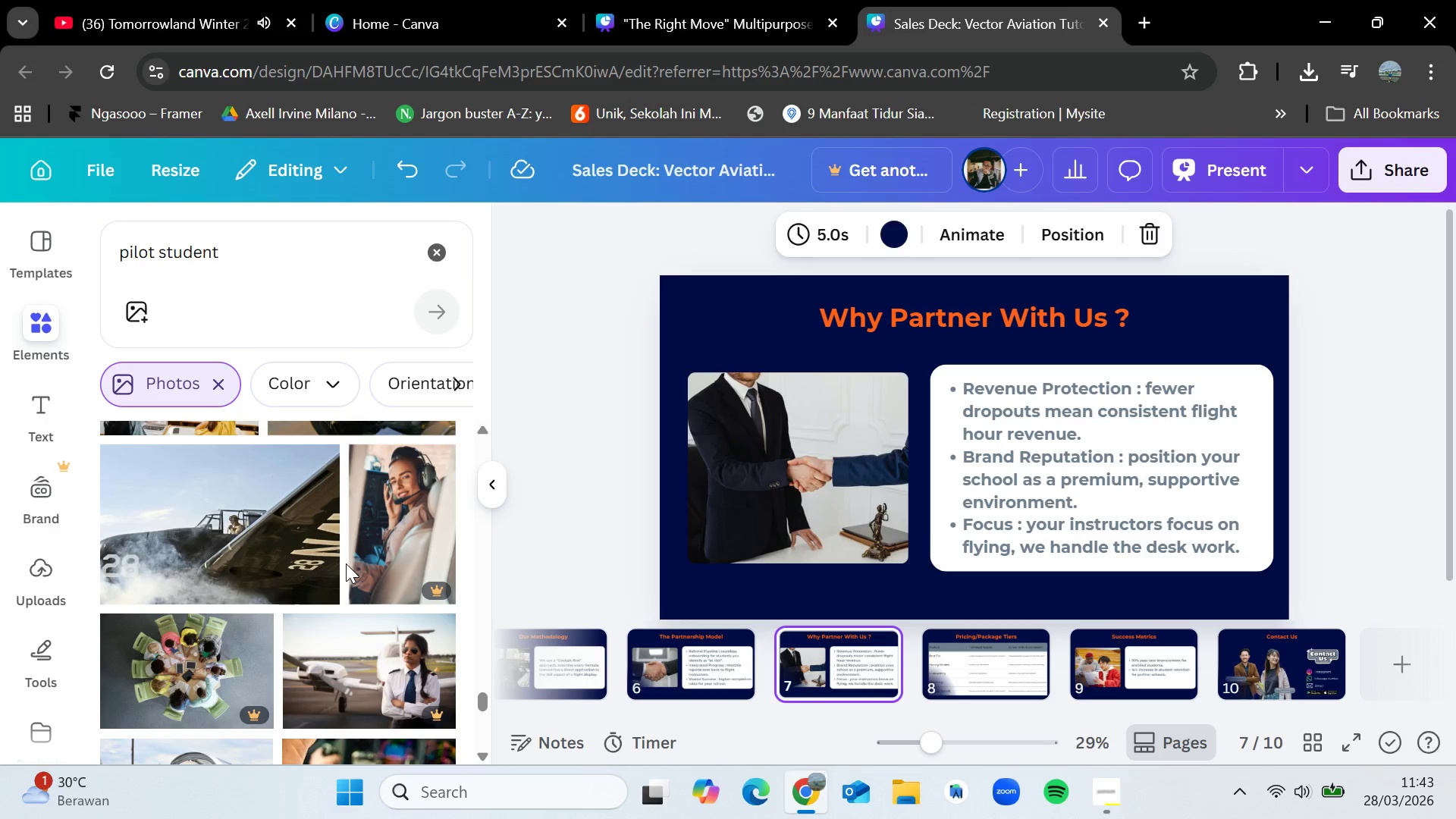 
scroll: coordinate [346, 563], scroll_direction: down, amount: 8.0
 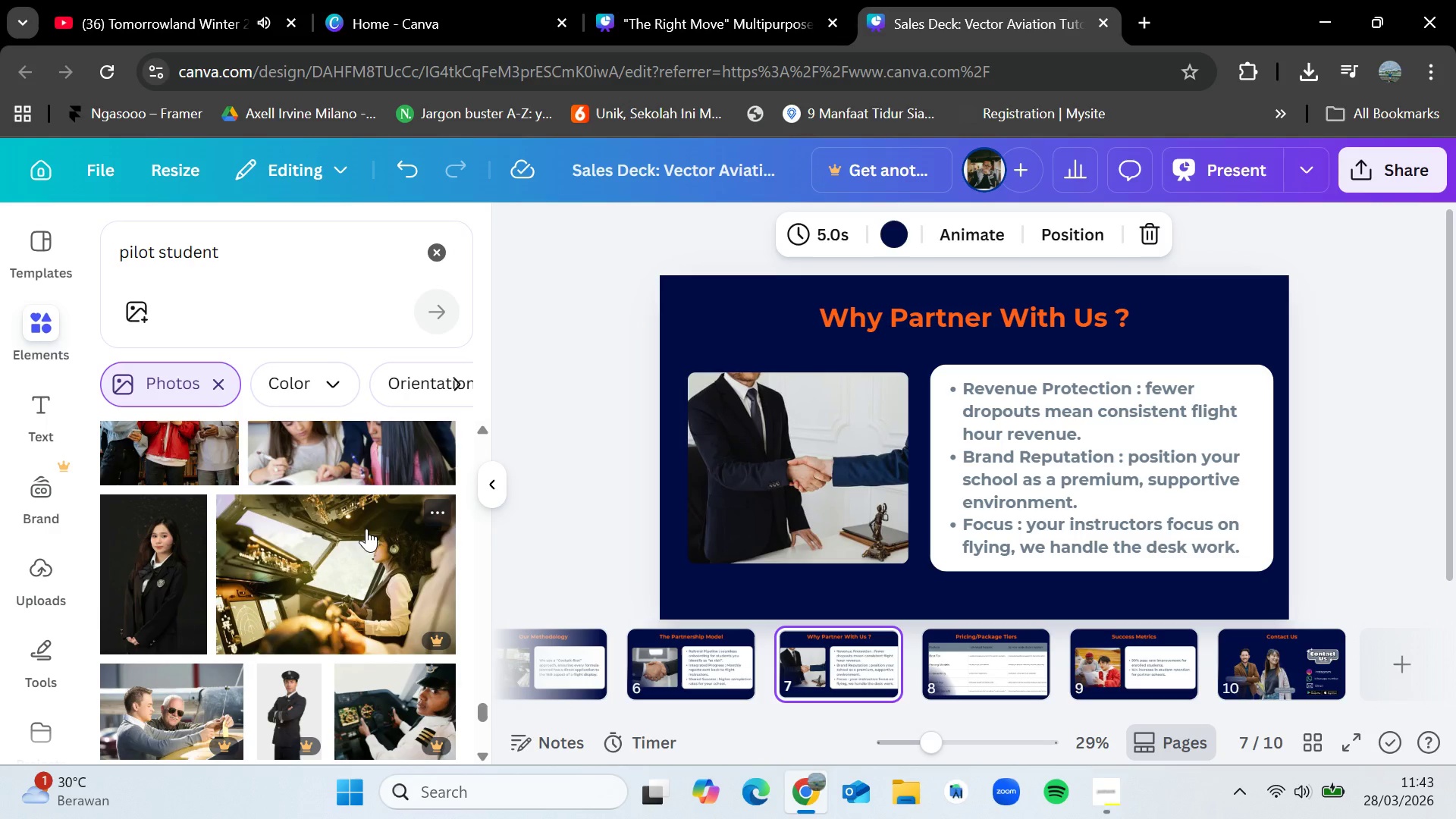 
scroll: coordinate [294, 575], scroll_direction: down, amount: 3.0
 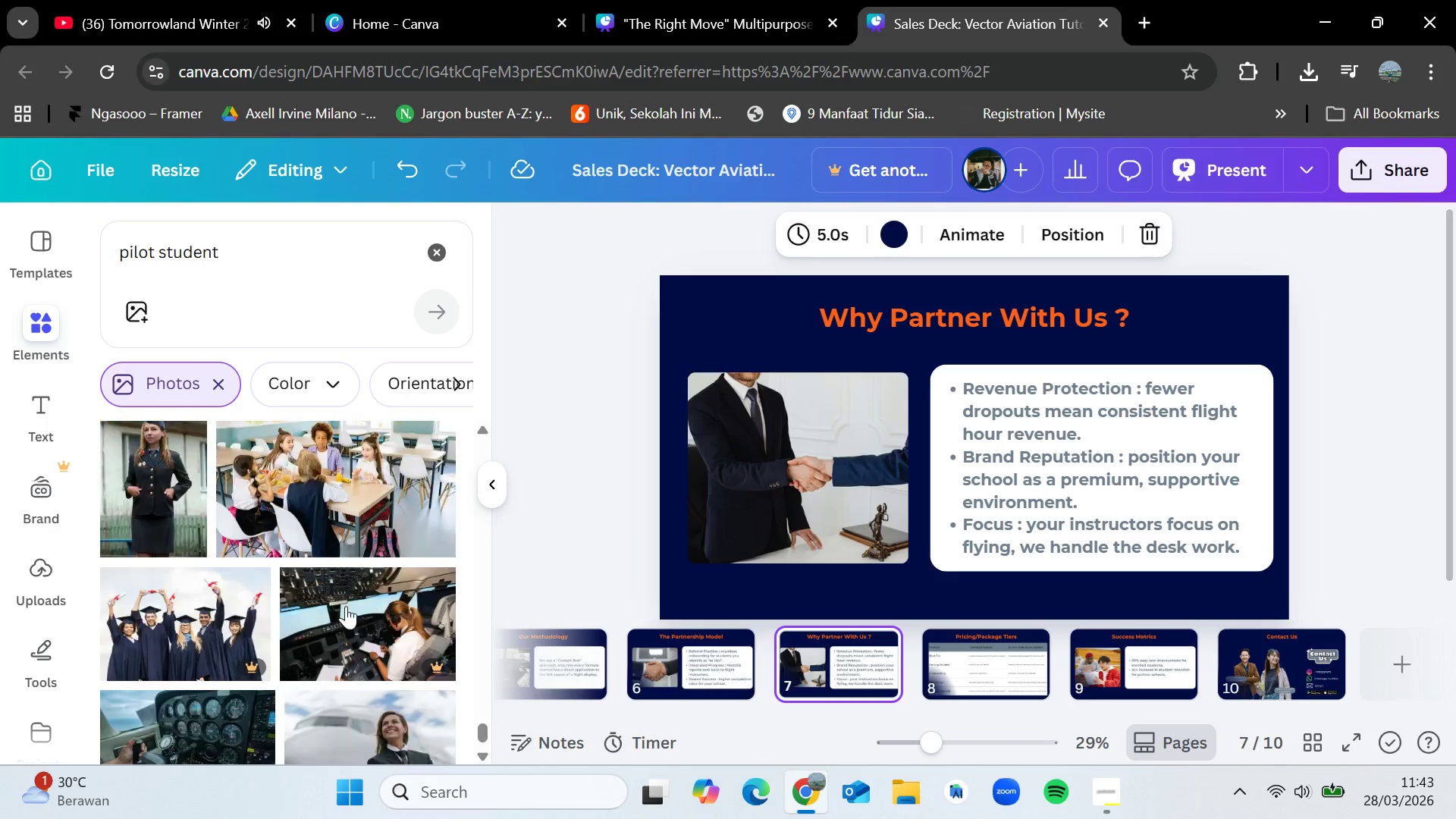 
left_click([1100, 790])